 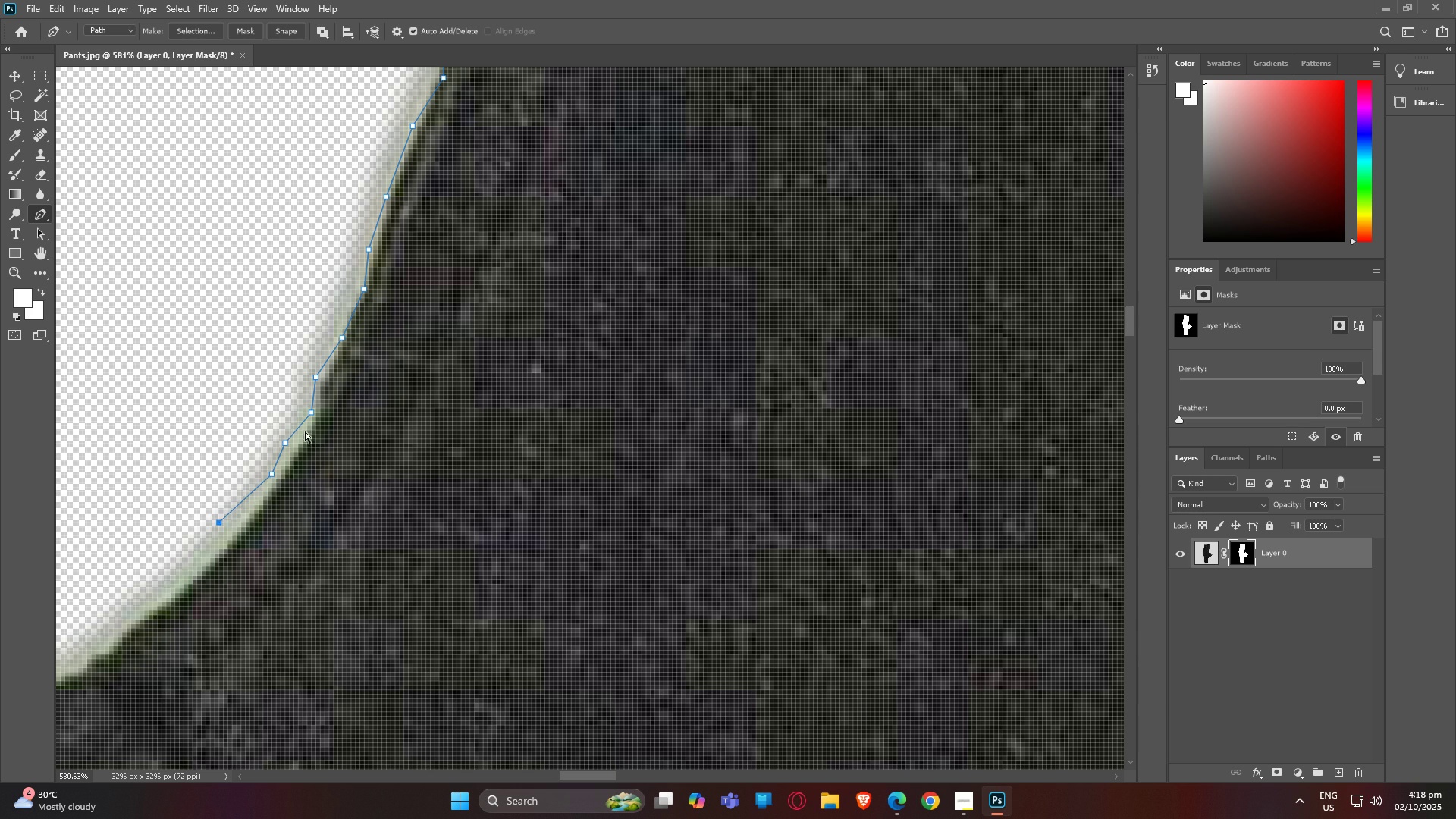 
key(Control+Z)
 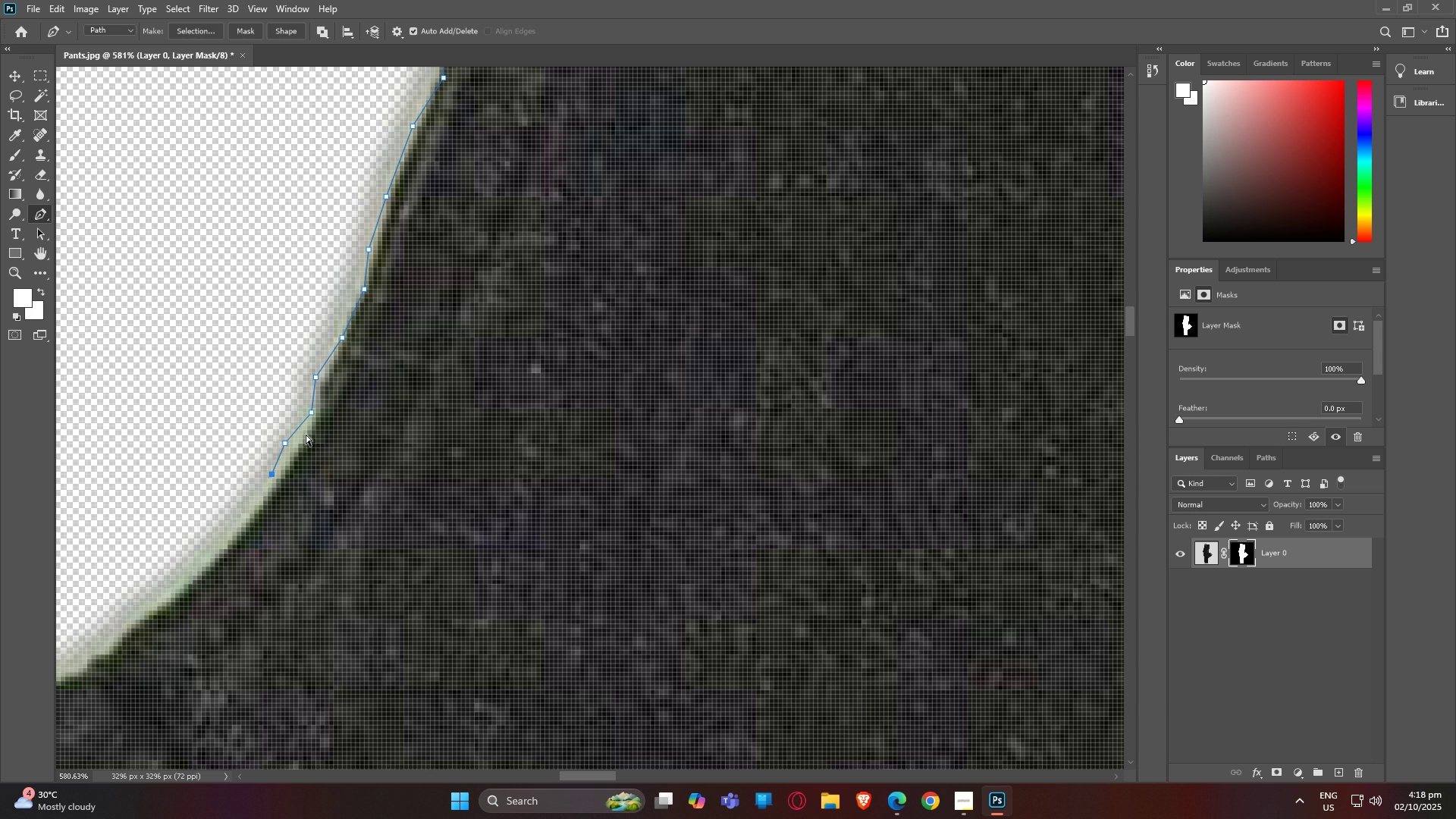 
key(Control+Z)
 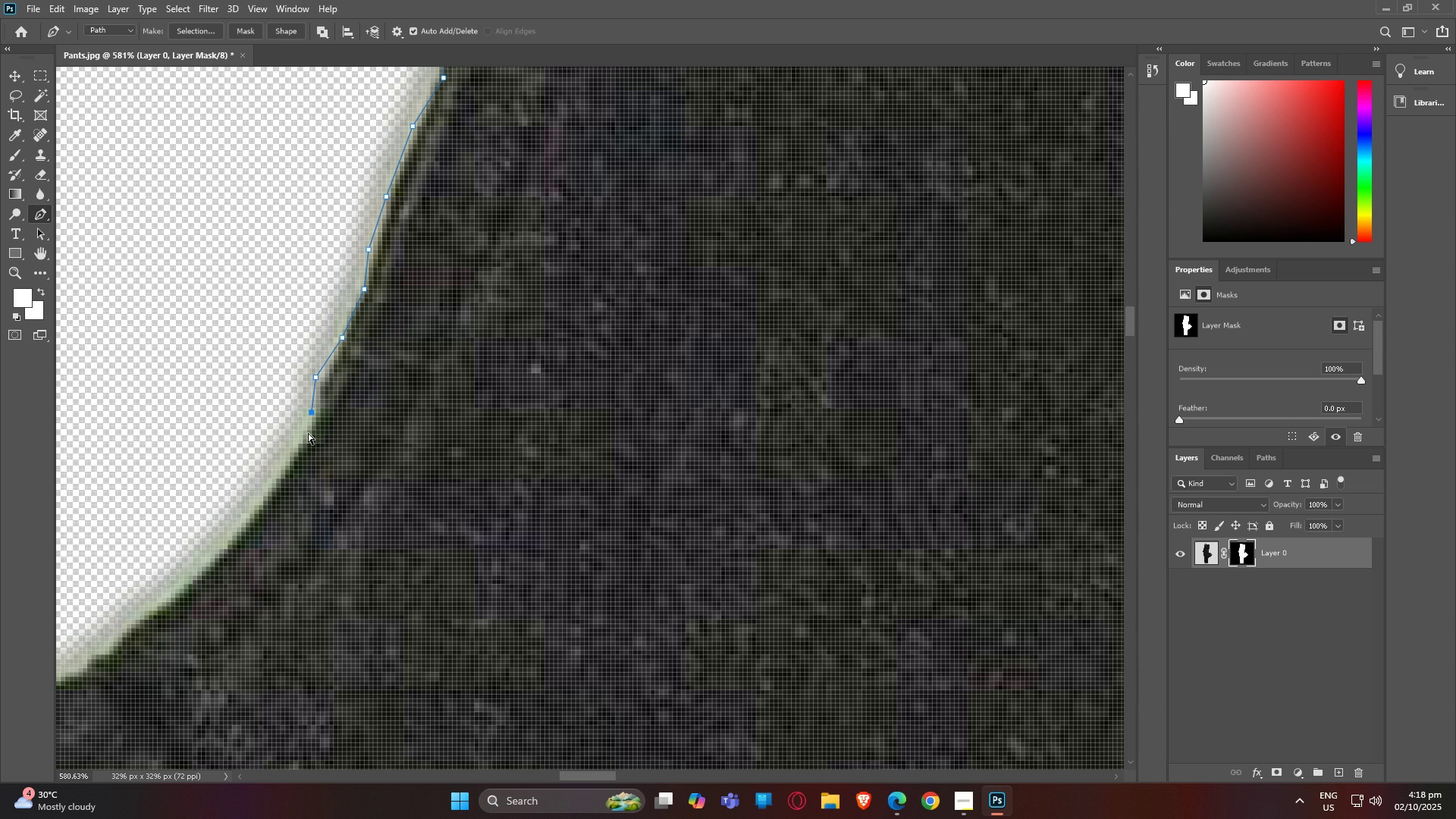 
key(Control+Z)
 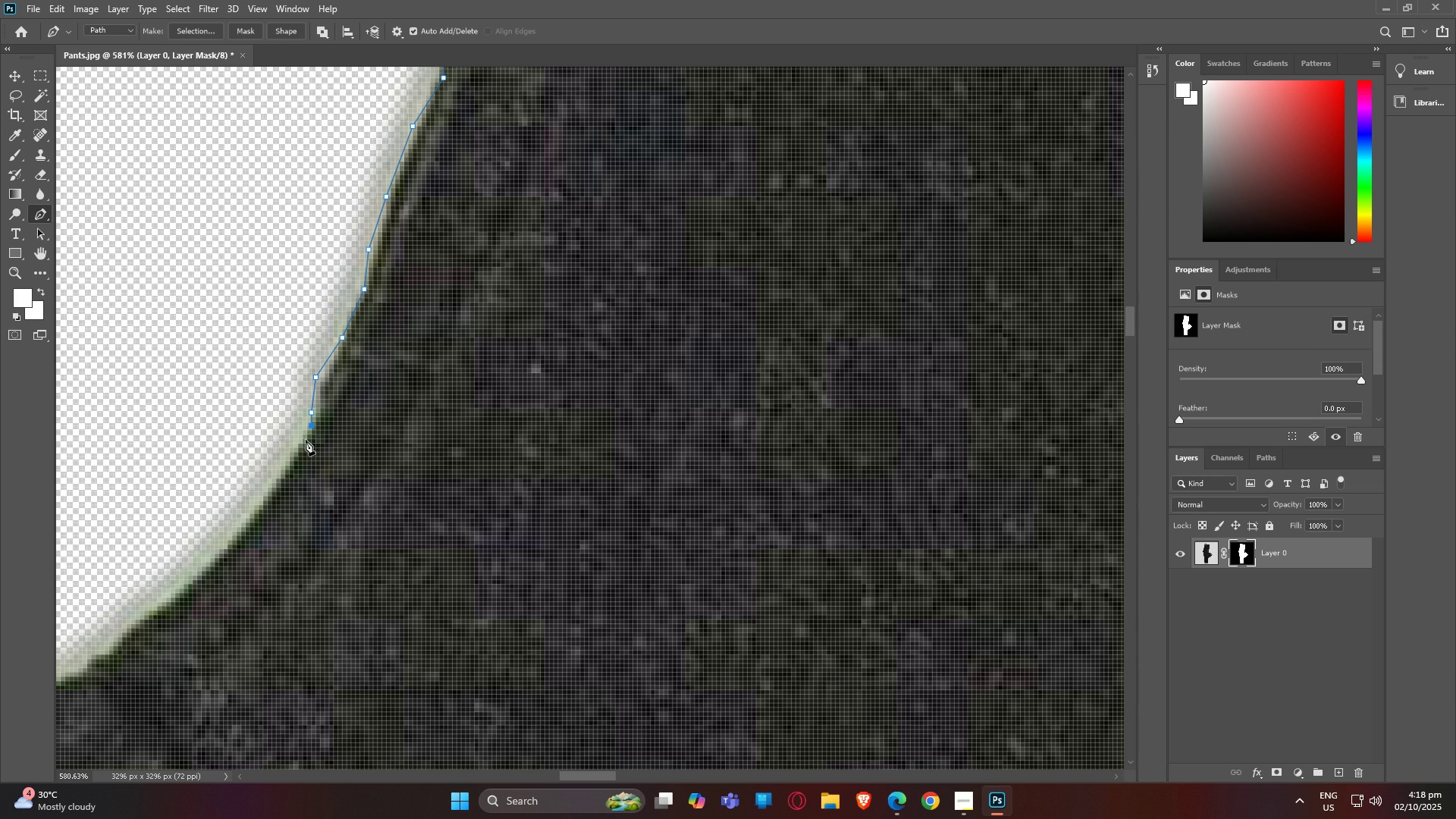 
double_click([306, 443])
 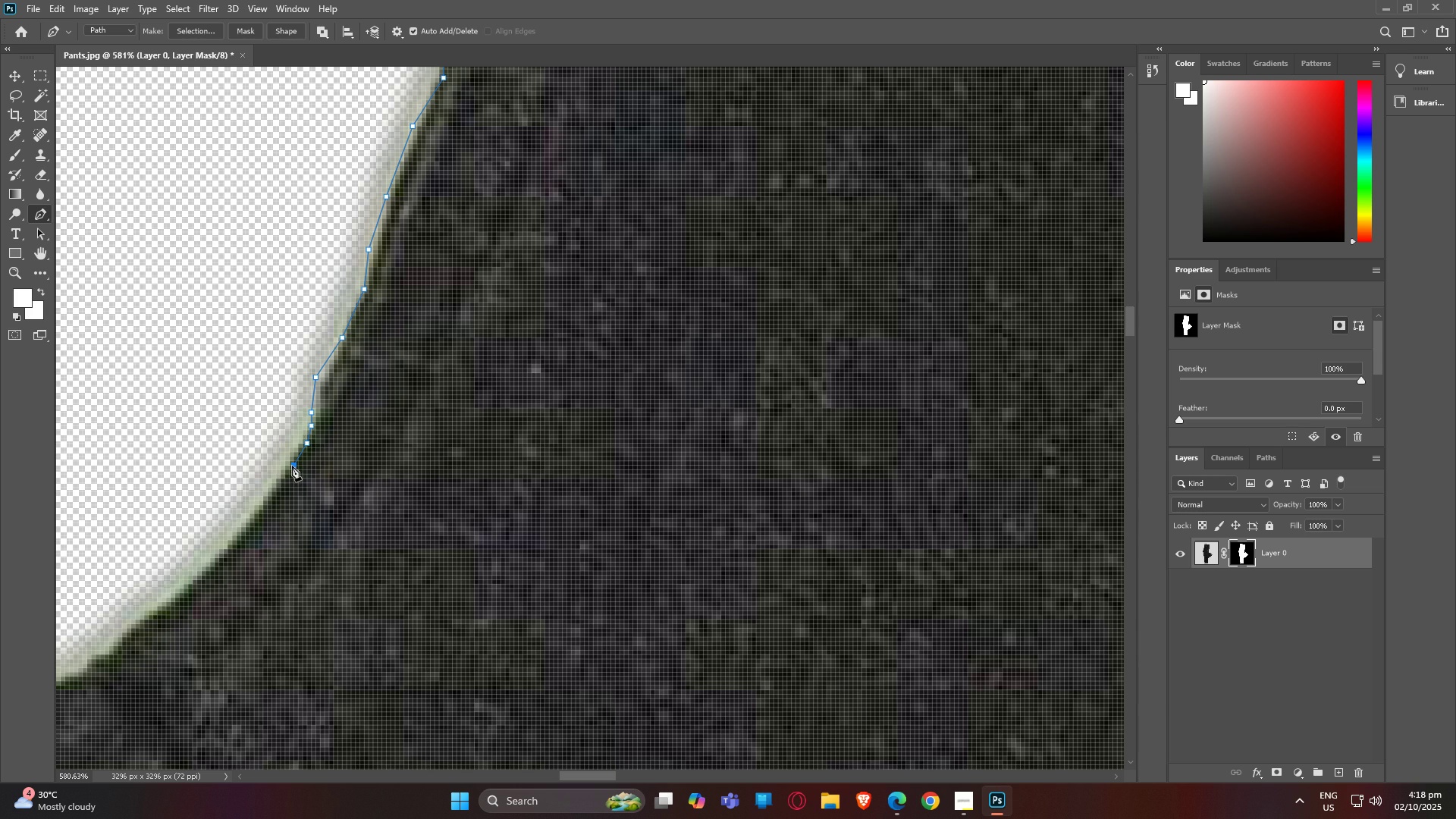 
triple_click([292, 466])
 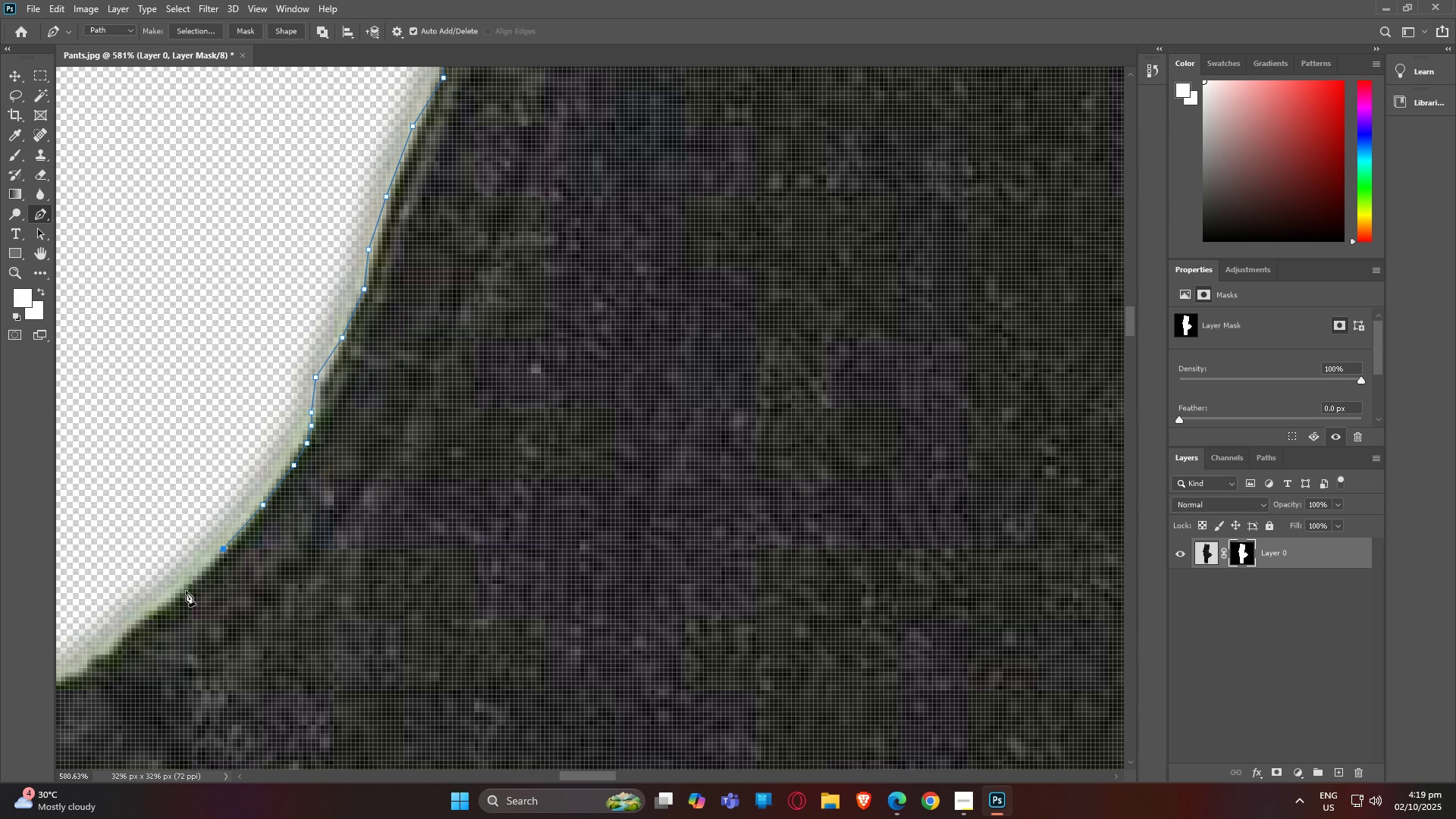 
double_click([136, 620])
 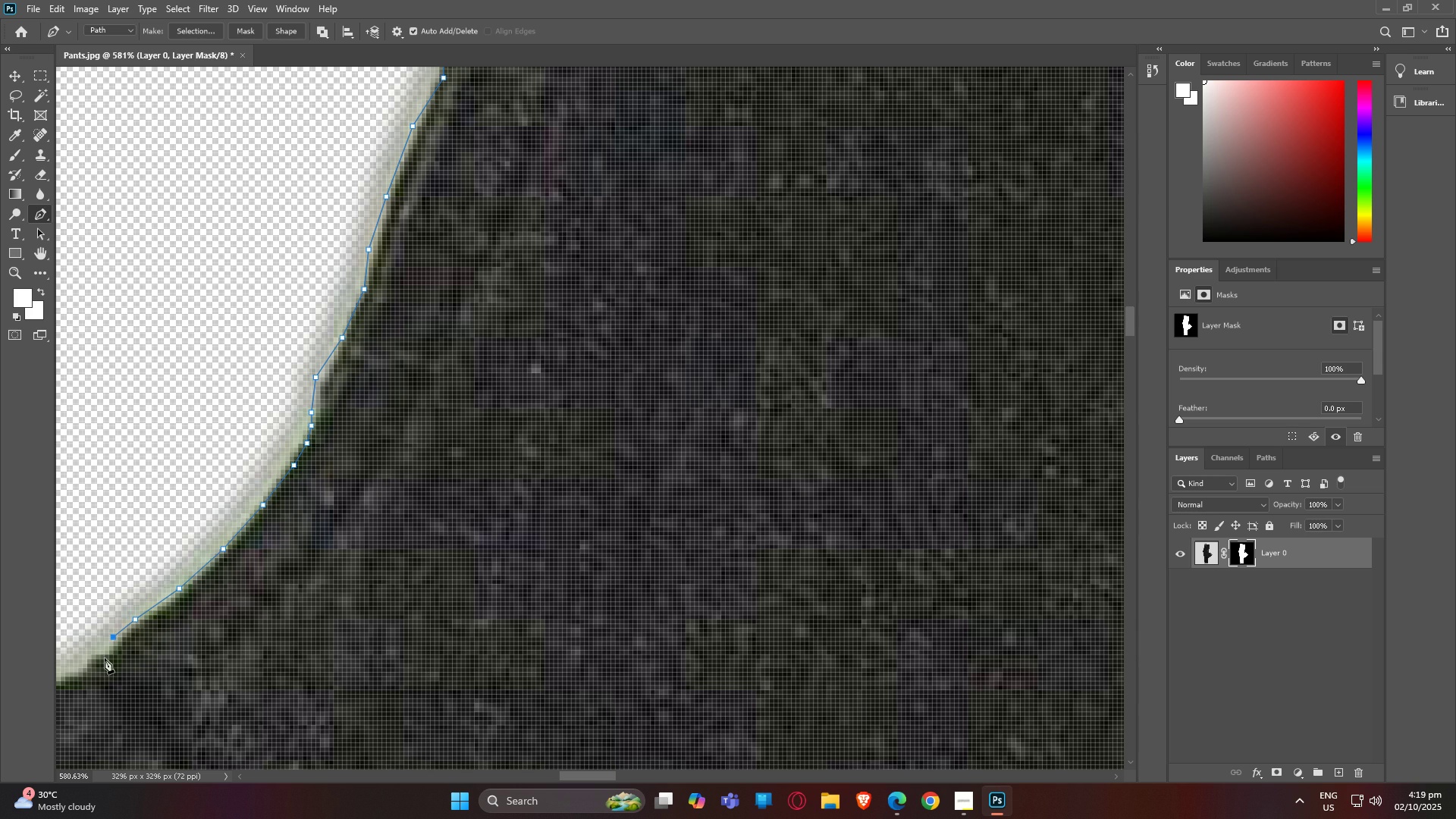 
double_click([104, 661])
 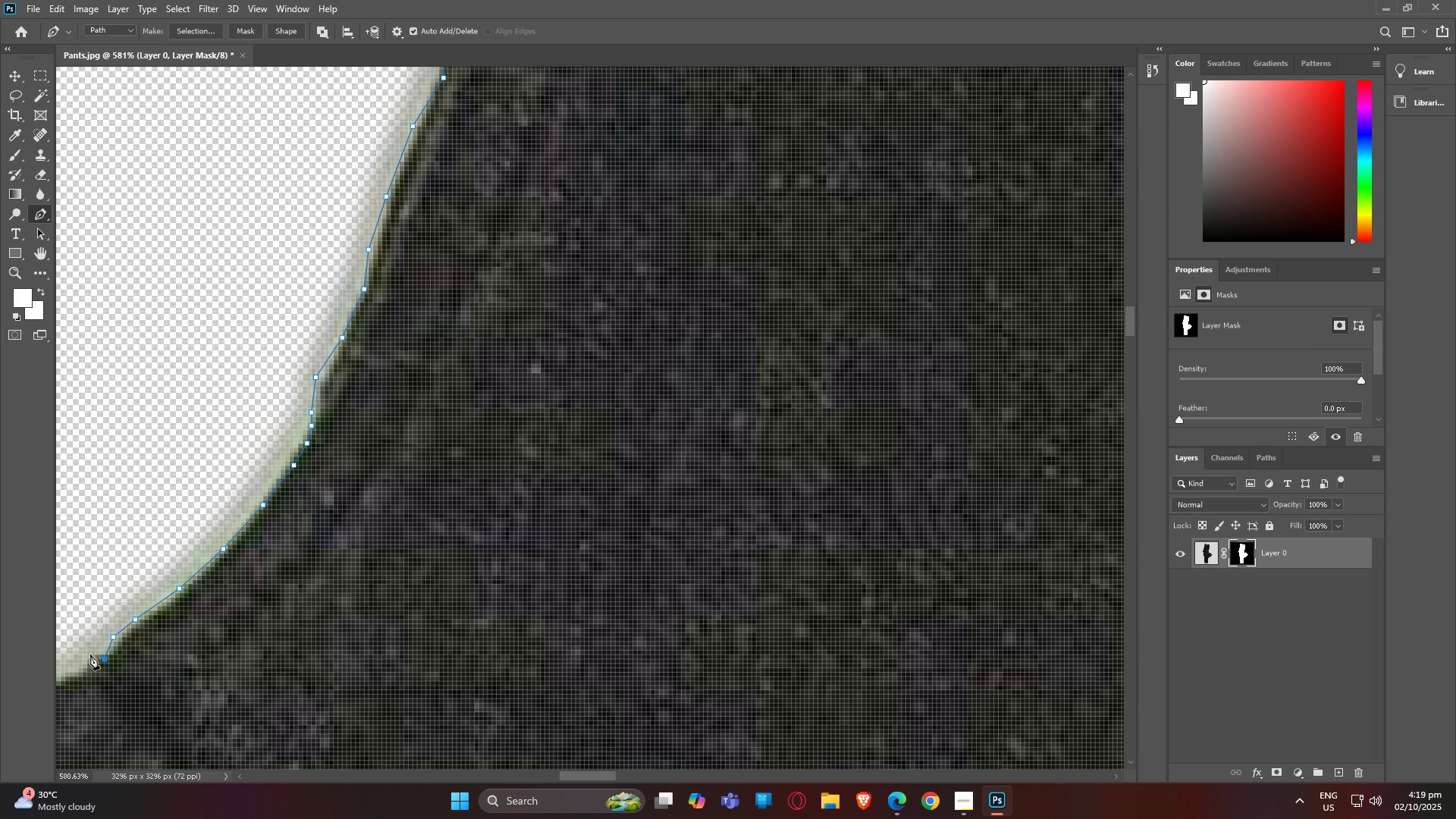 
type(hp)